 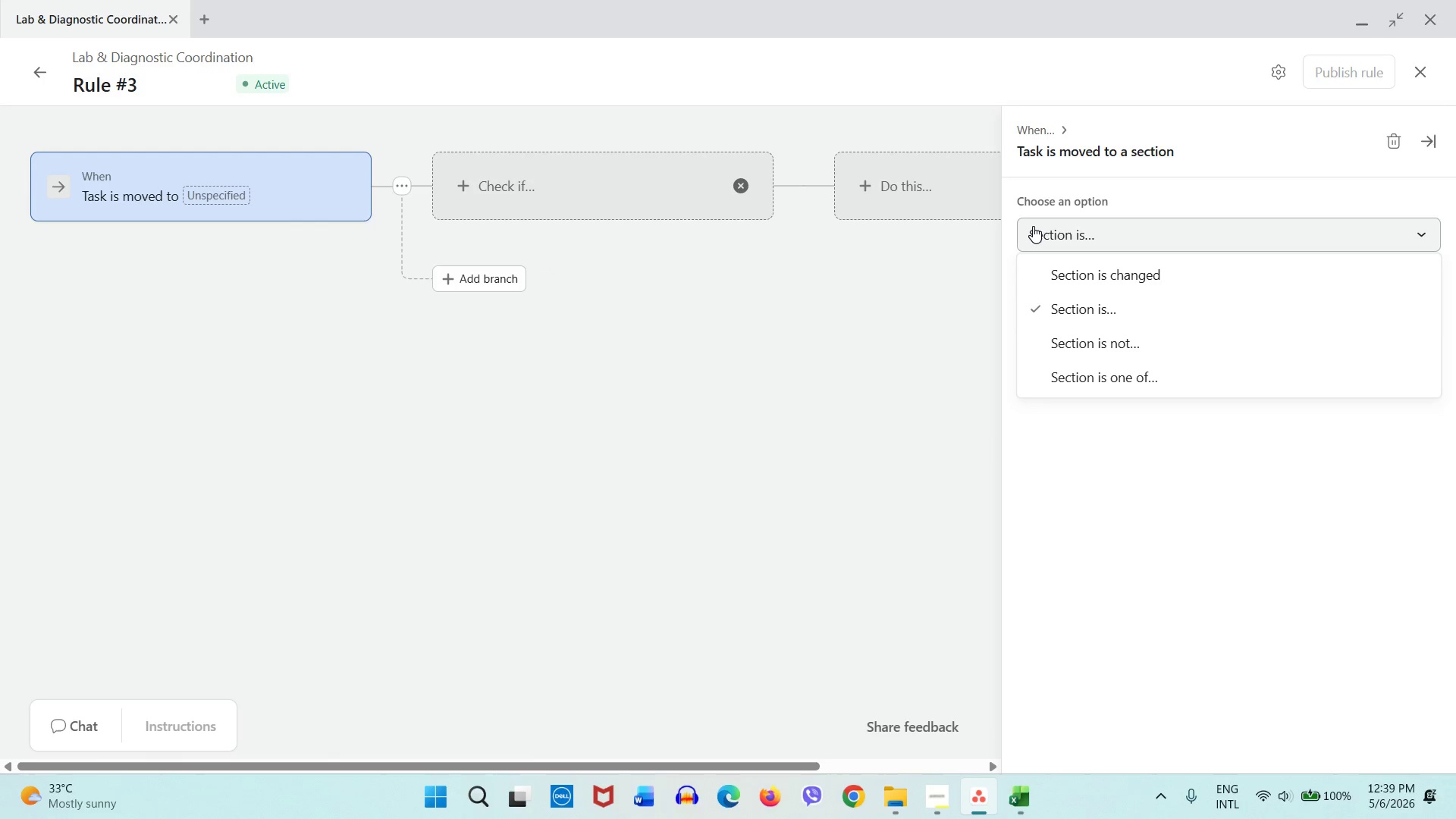 
left_click([952, 319])
 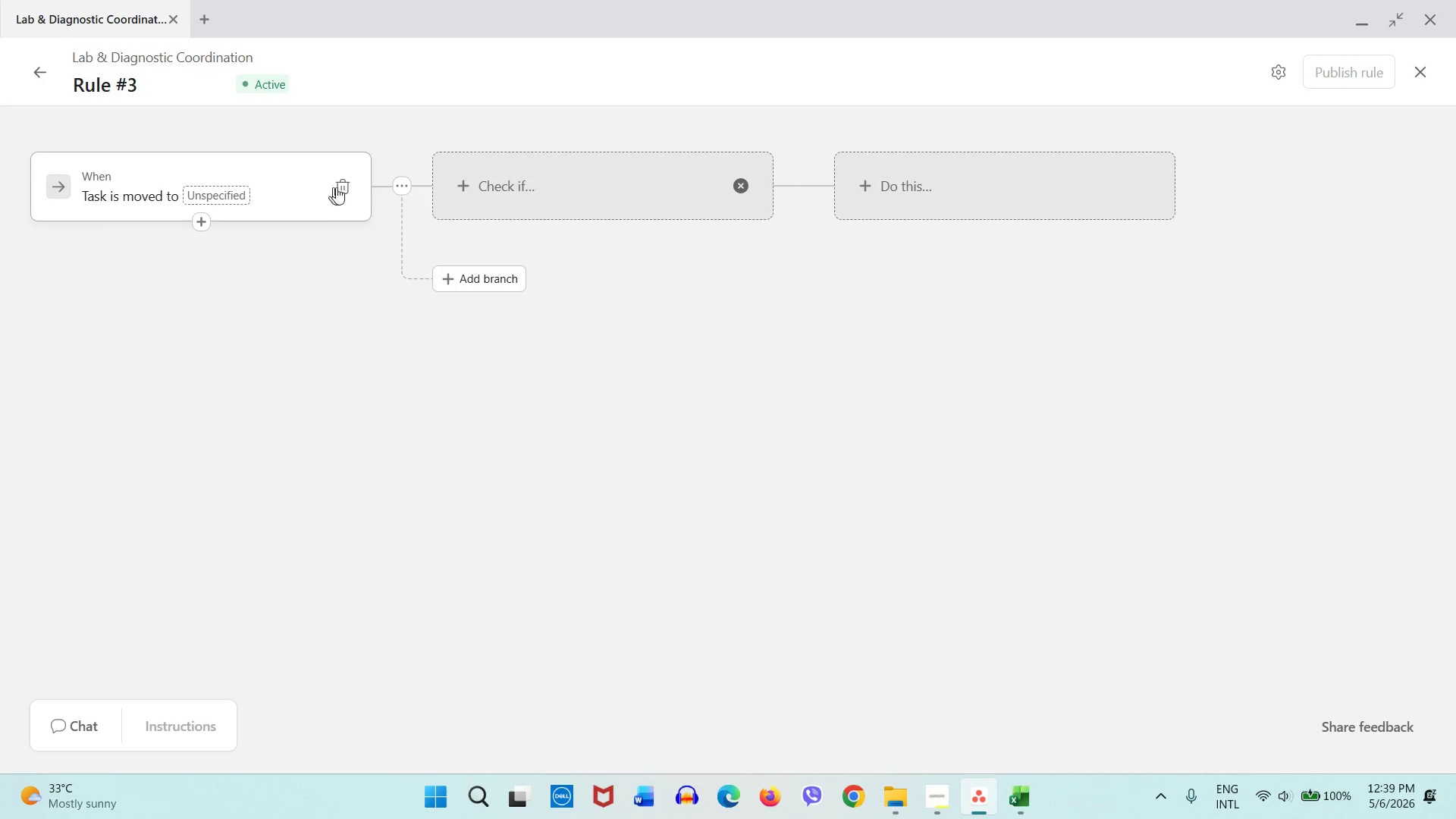 
left_click([347, 187])
 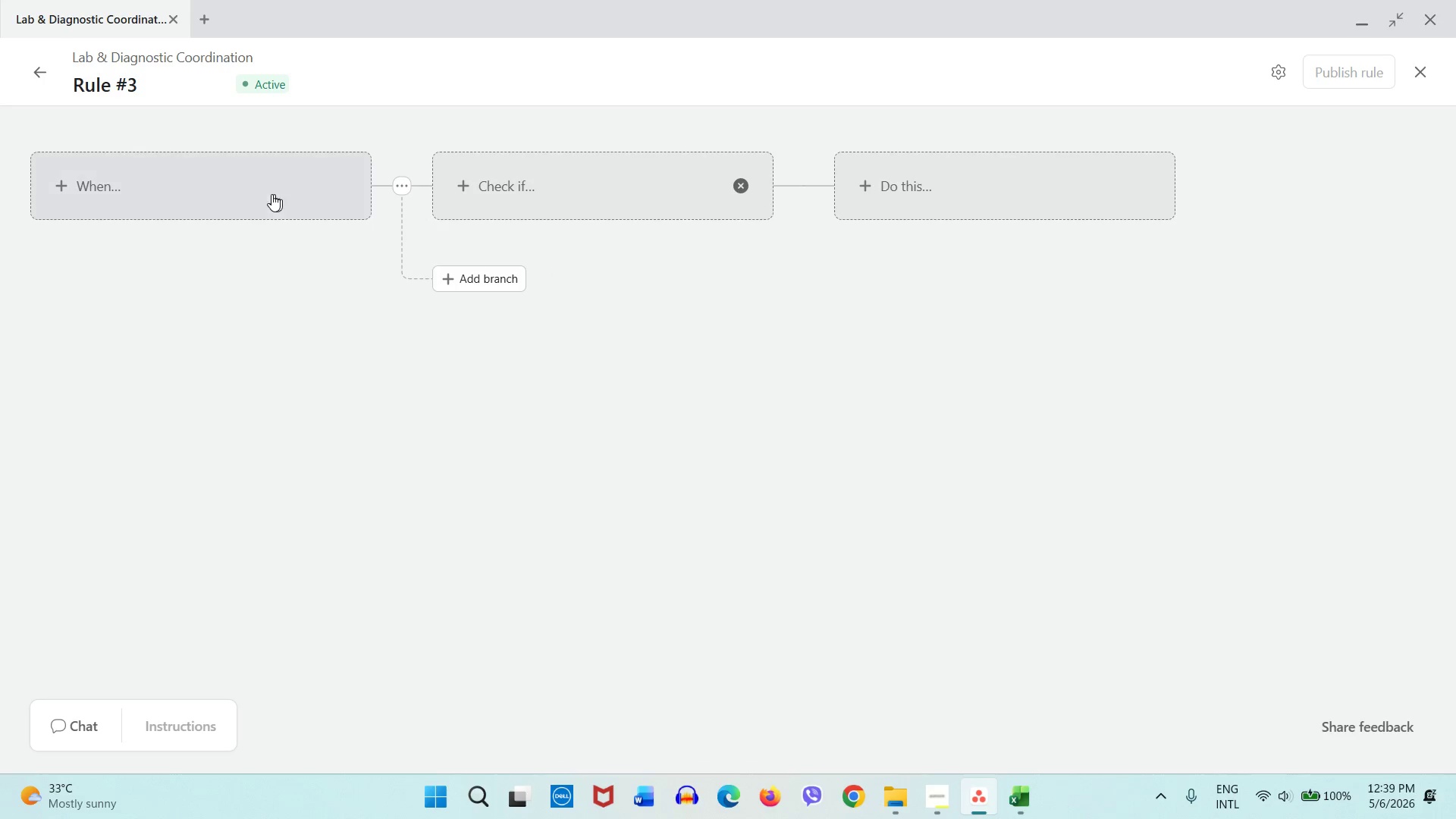 
left_click([269, 195])
 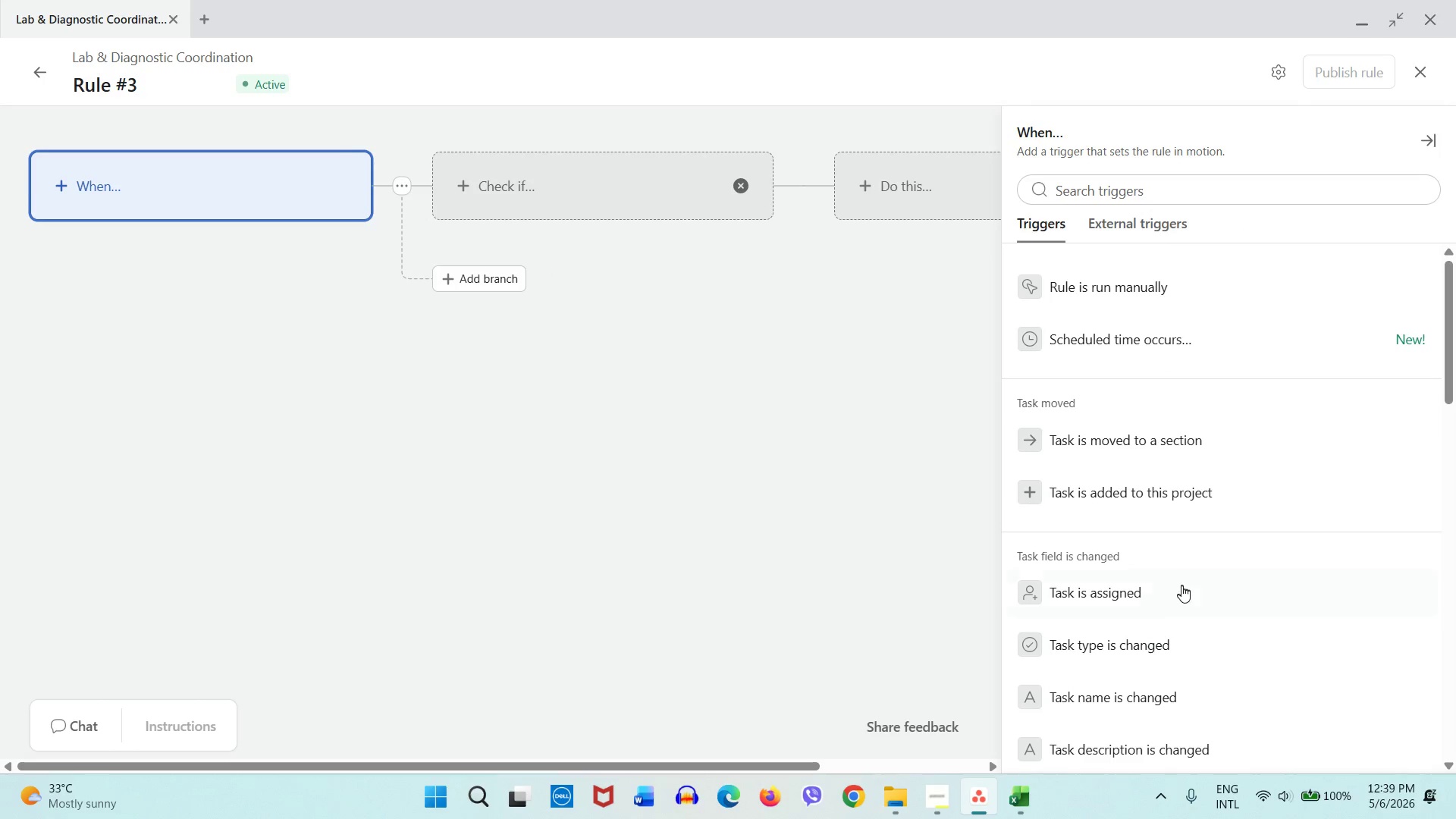 
scroll: coordinate [1178, 594], scroll_direction: down, amount: 1.0
 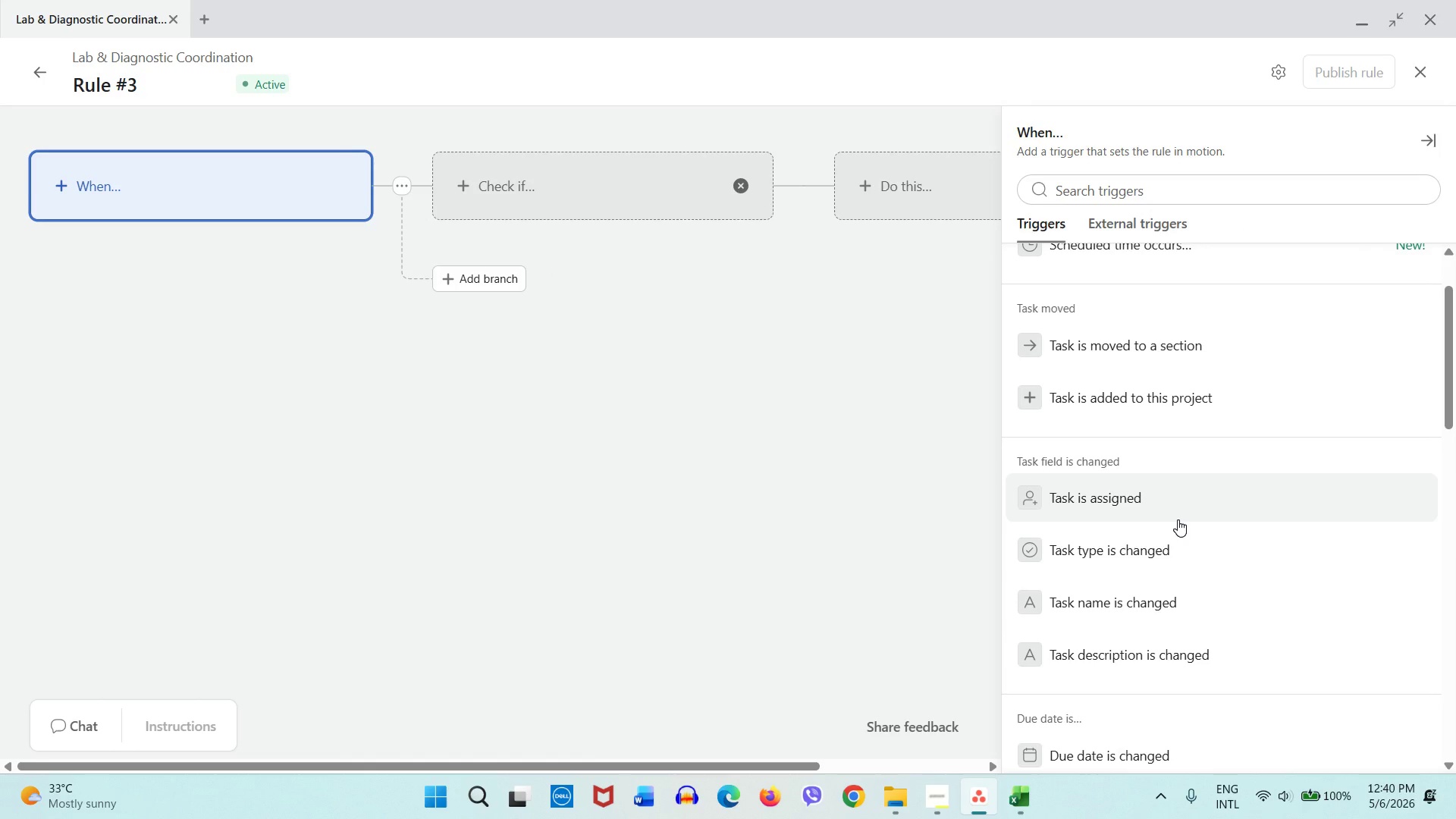 
left_click([1178, 519])
 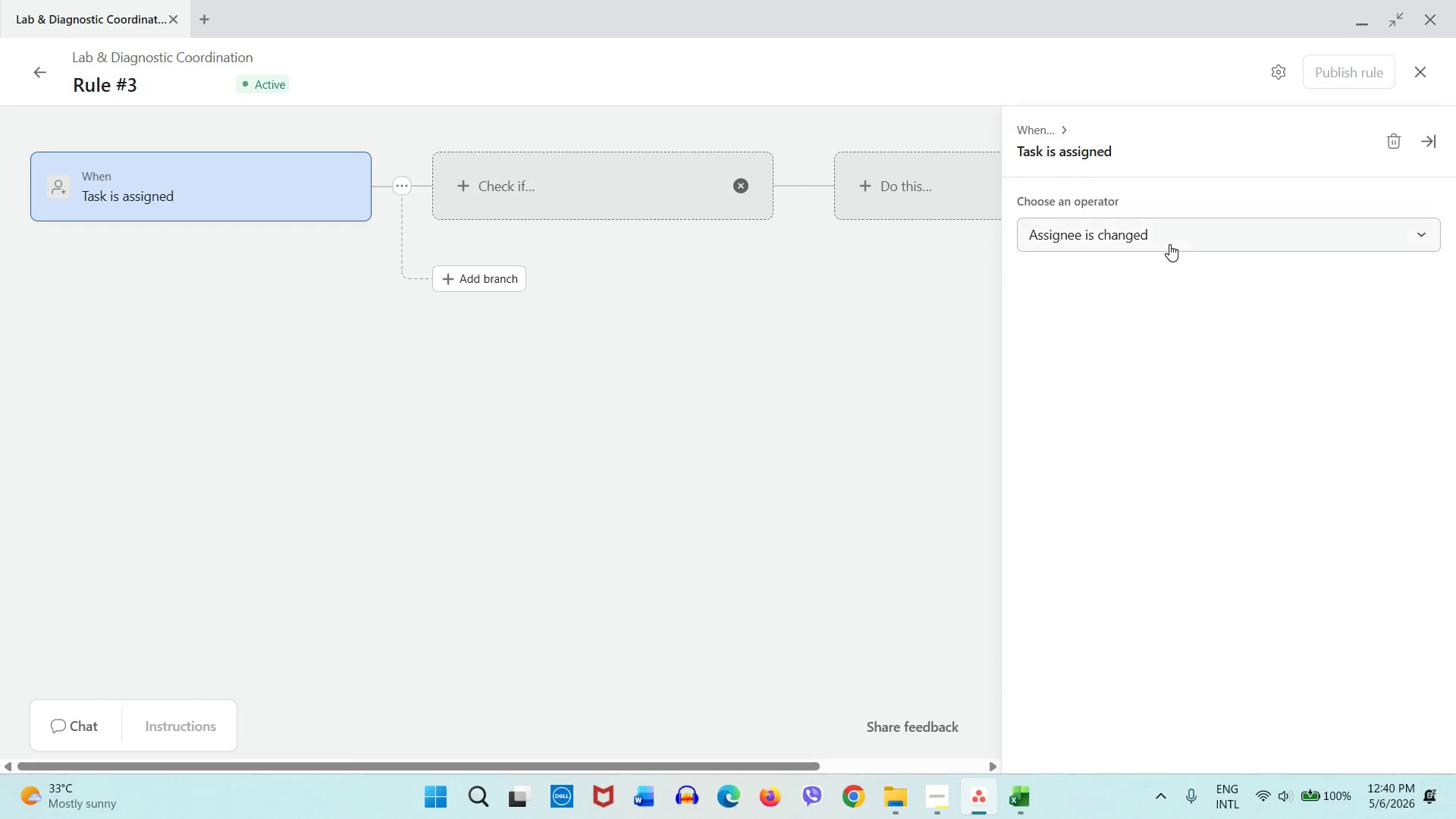 
left_click([1169, 241])
 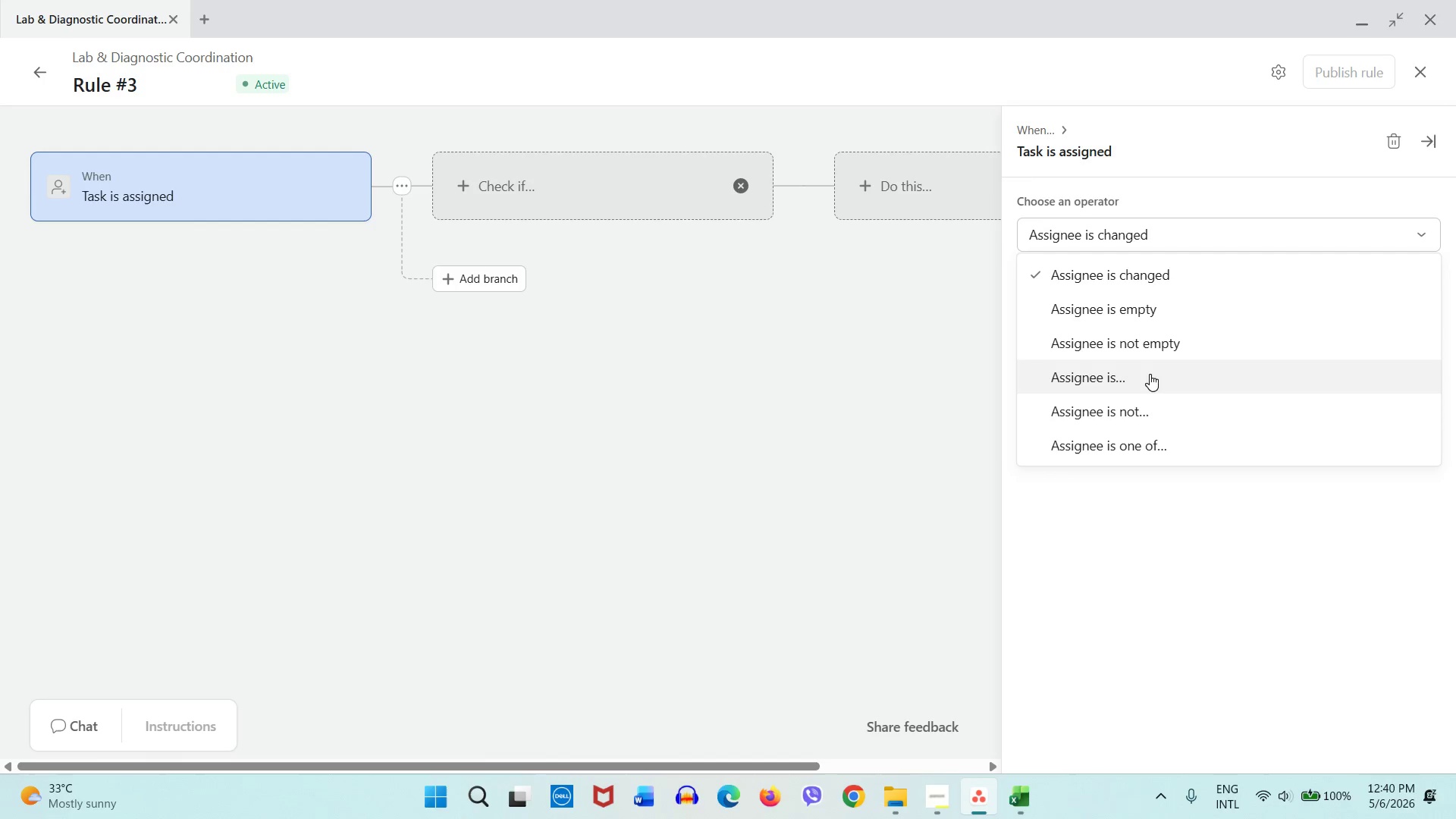 
left_click([1150, 376])
 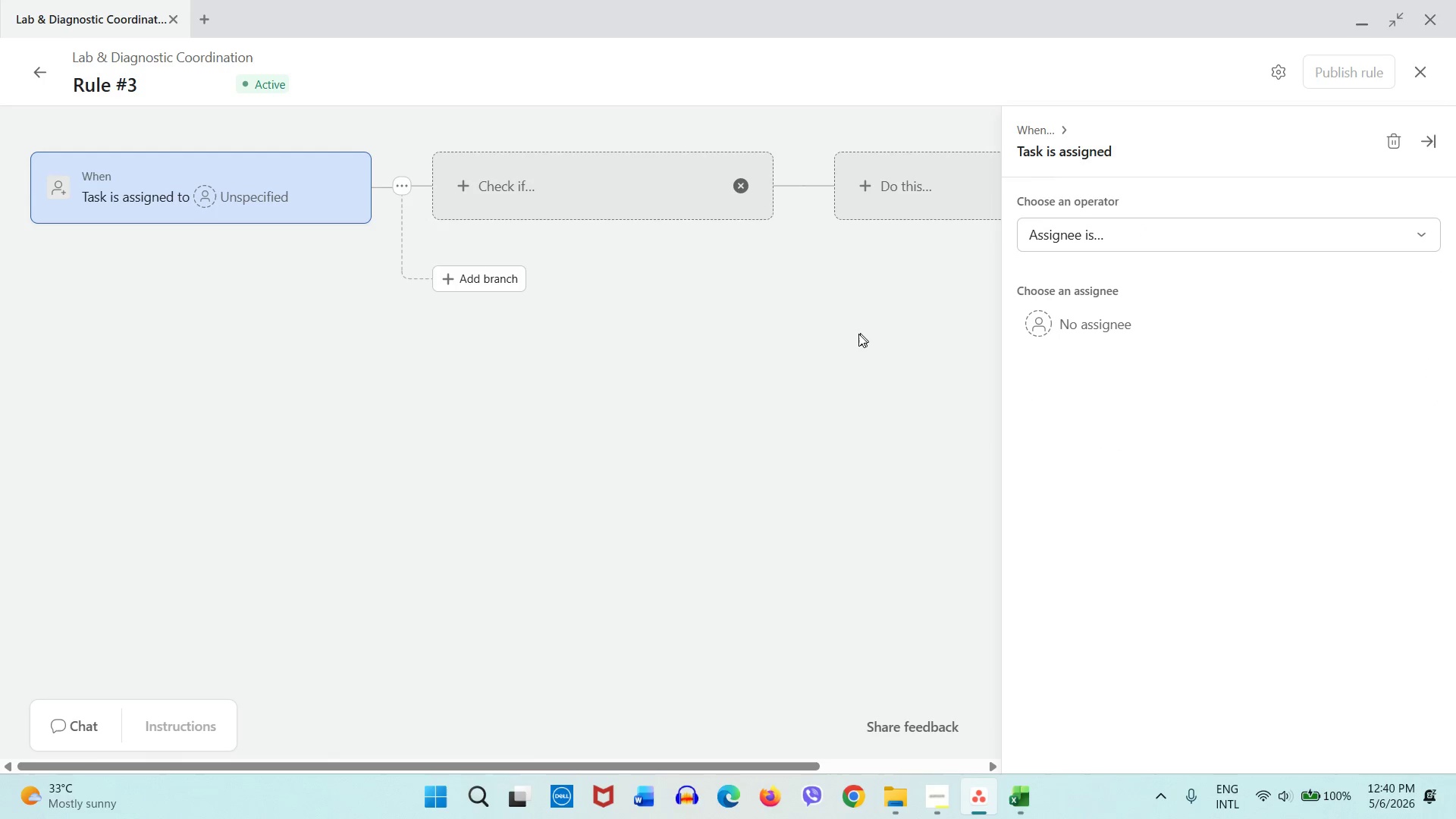 
left_click([1382, 148])
 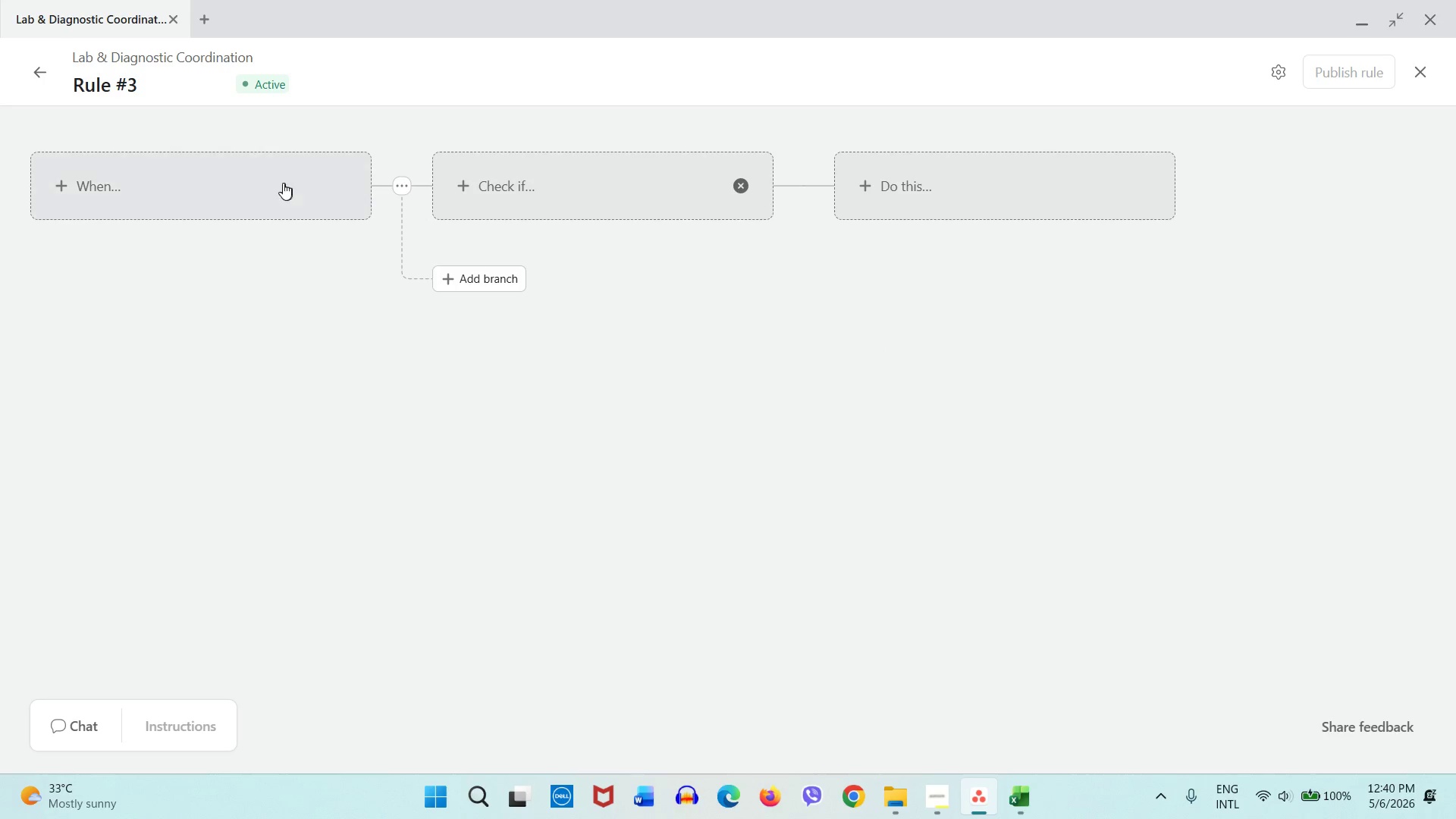 
left_click([283, 183])
 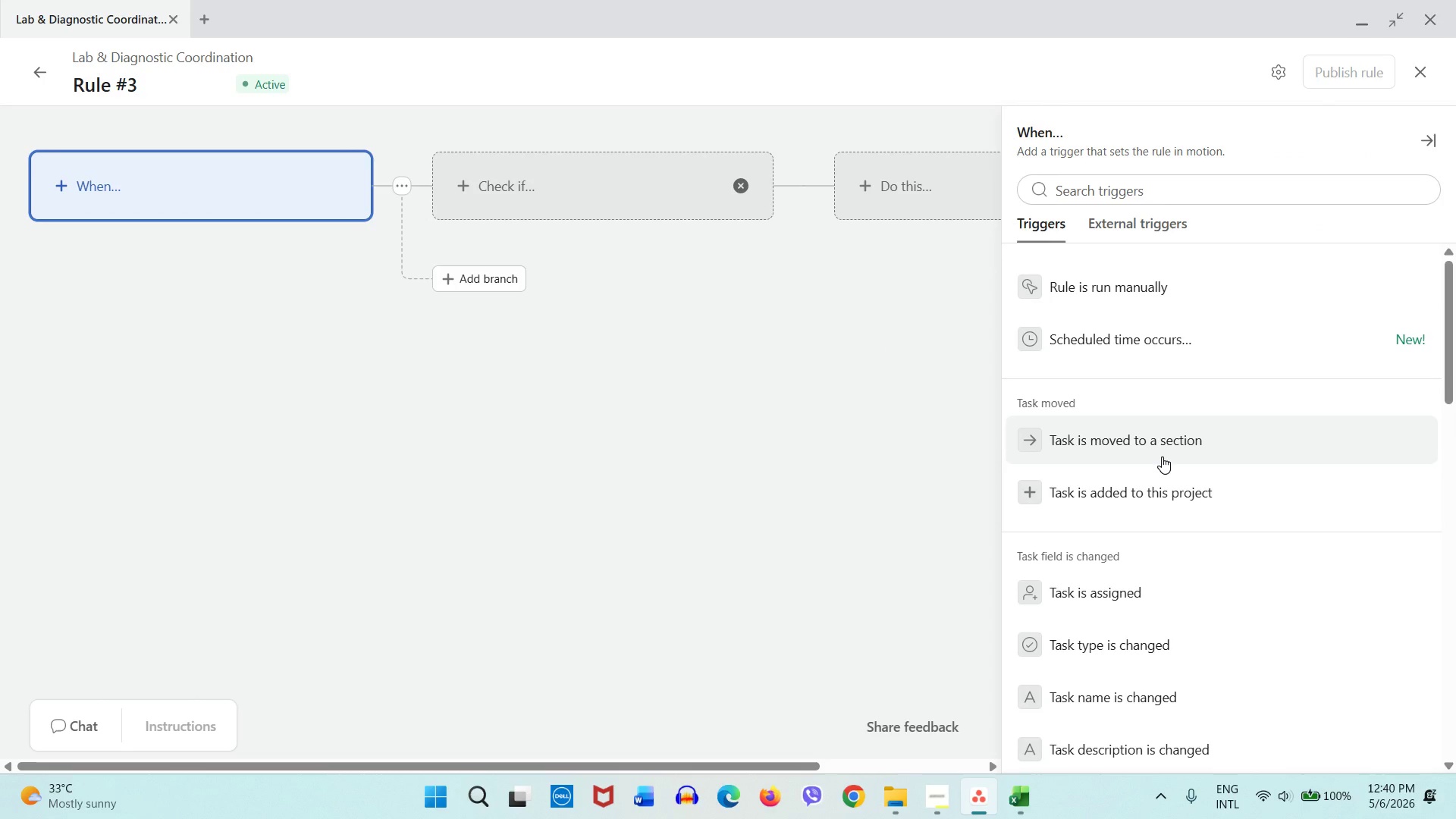 
scroll: coordinate [1162, 457], scroll_direction: down, amount: 4.0
 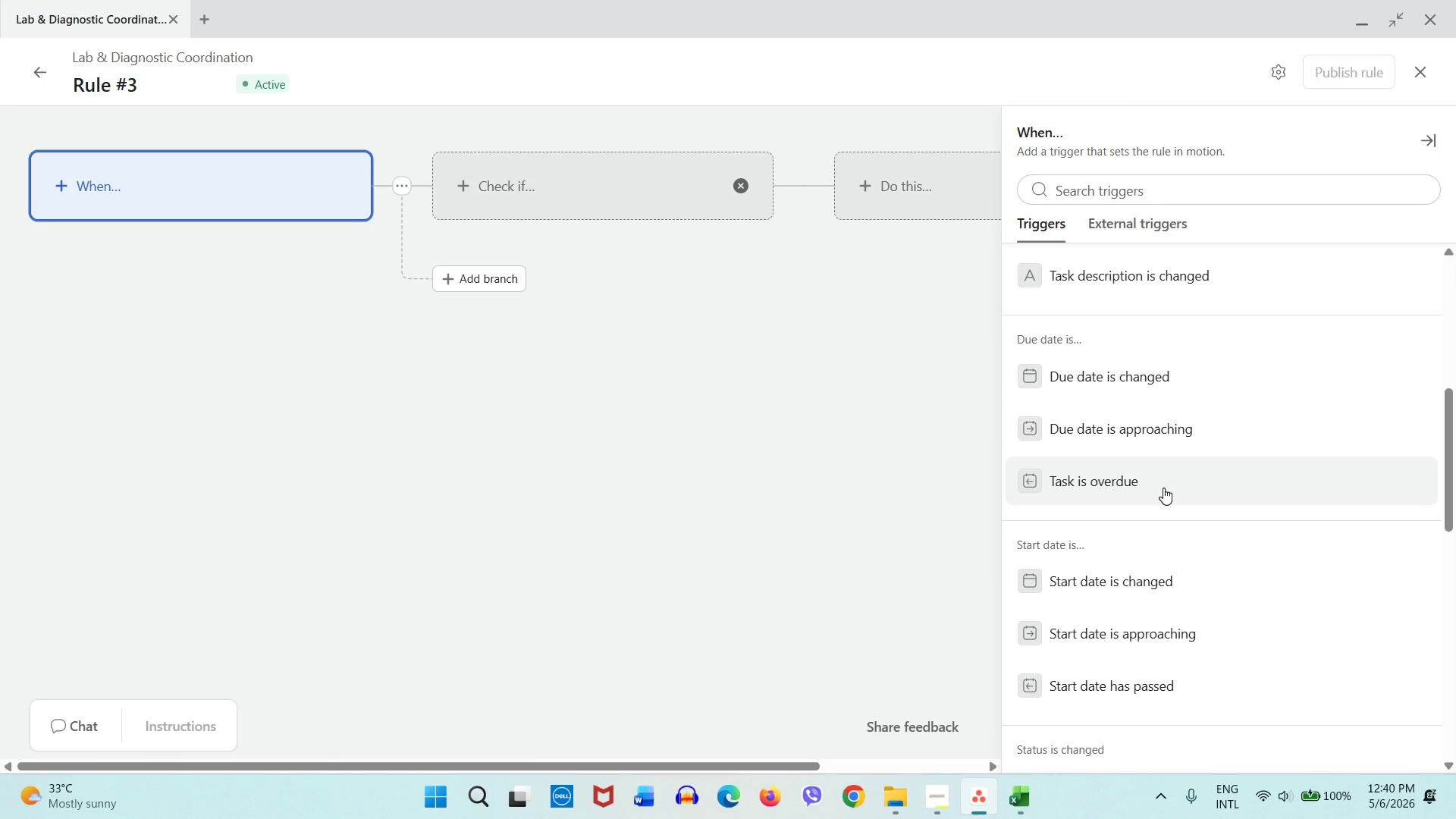 
wait(8.51)
 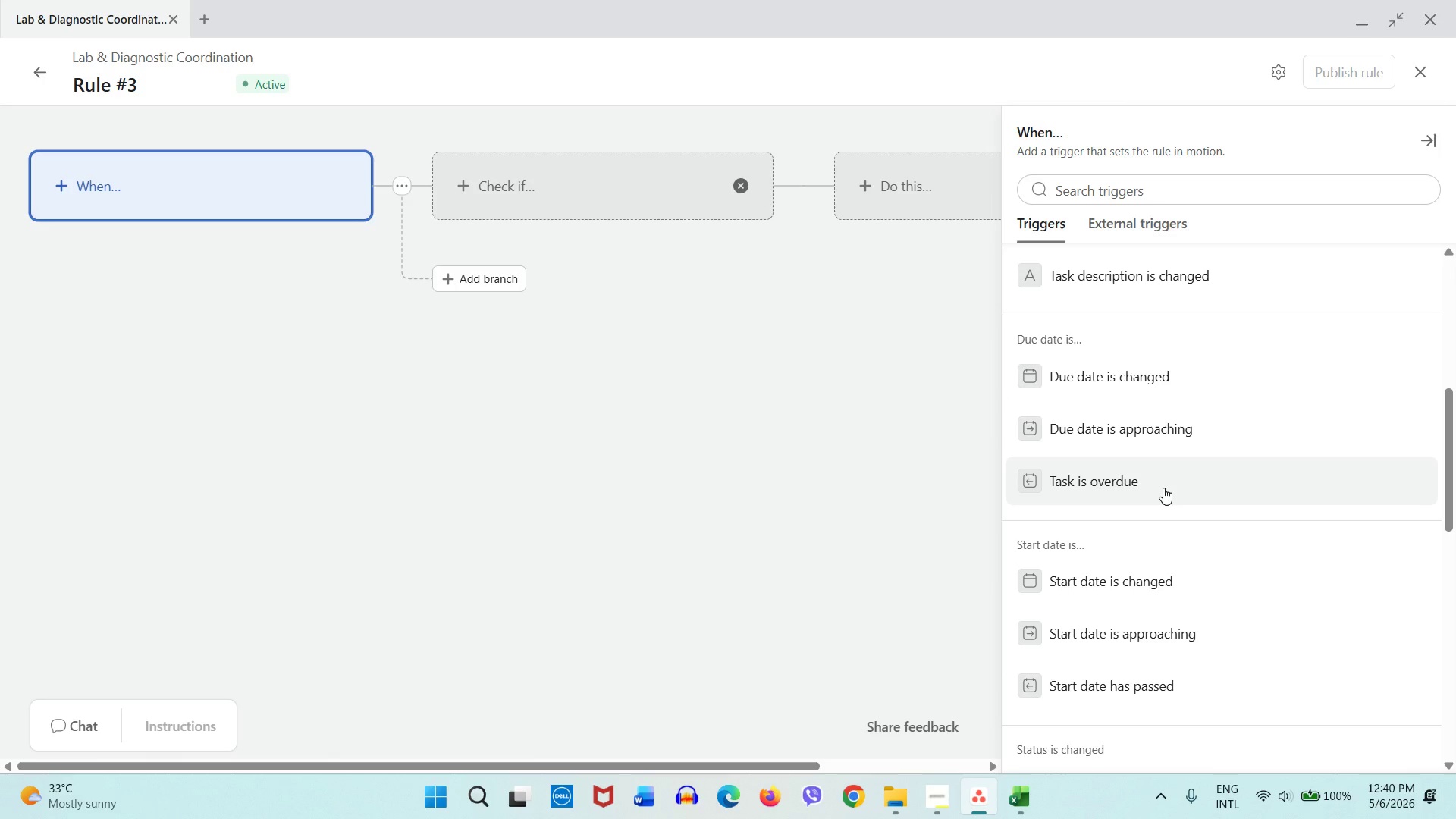 
left_click([1169, 491])